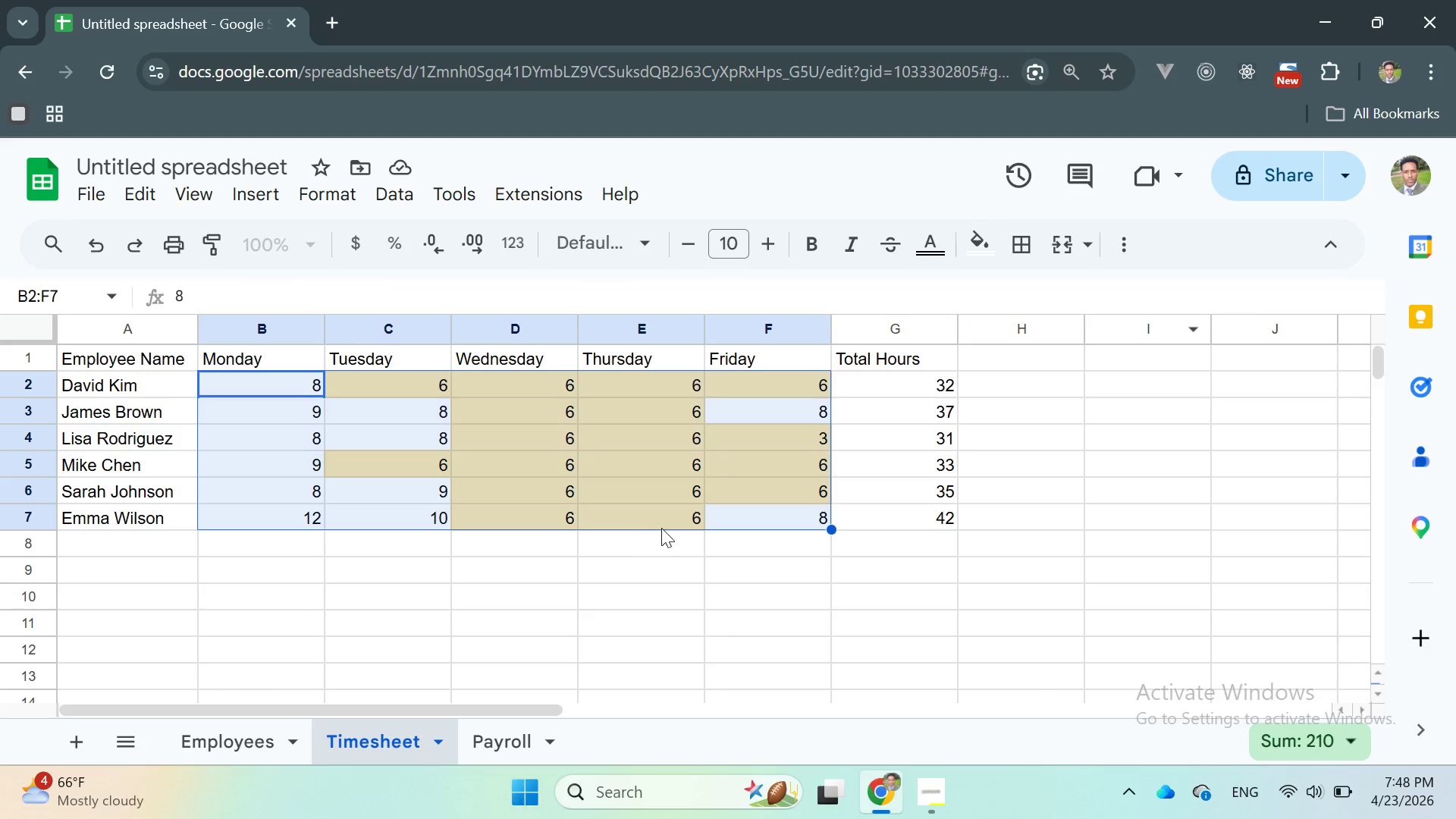 
scroll: coordinate [680, 535], scroll_direction: none, amount: 0.0
 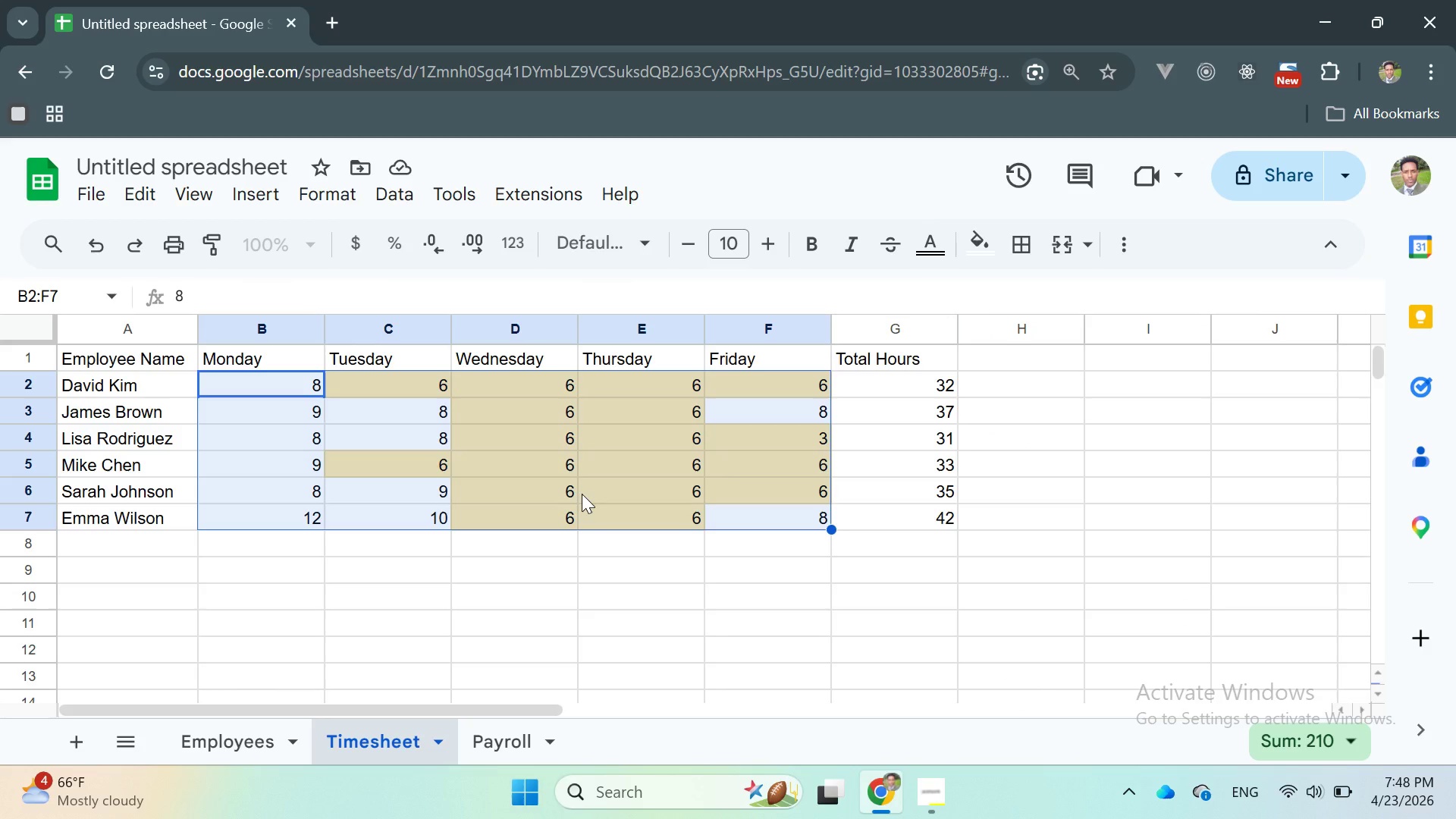 
scroll: coordinate [635, 466], scroll_direction: up, amount: 1.0
 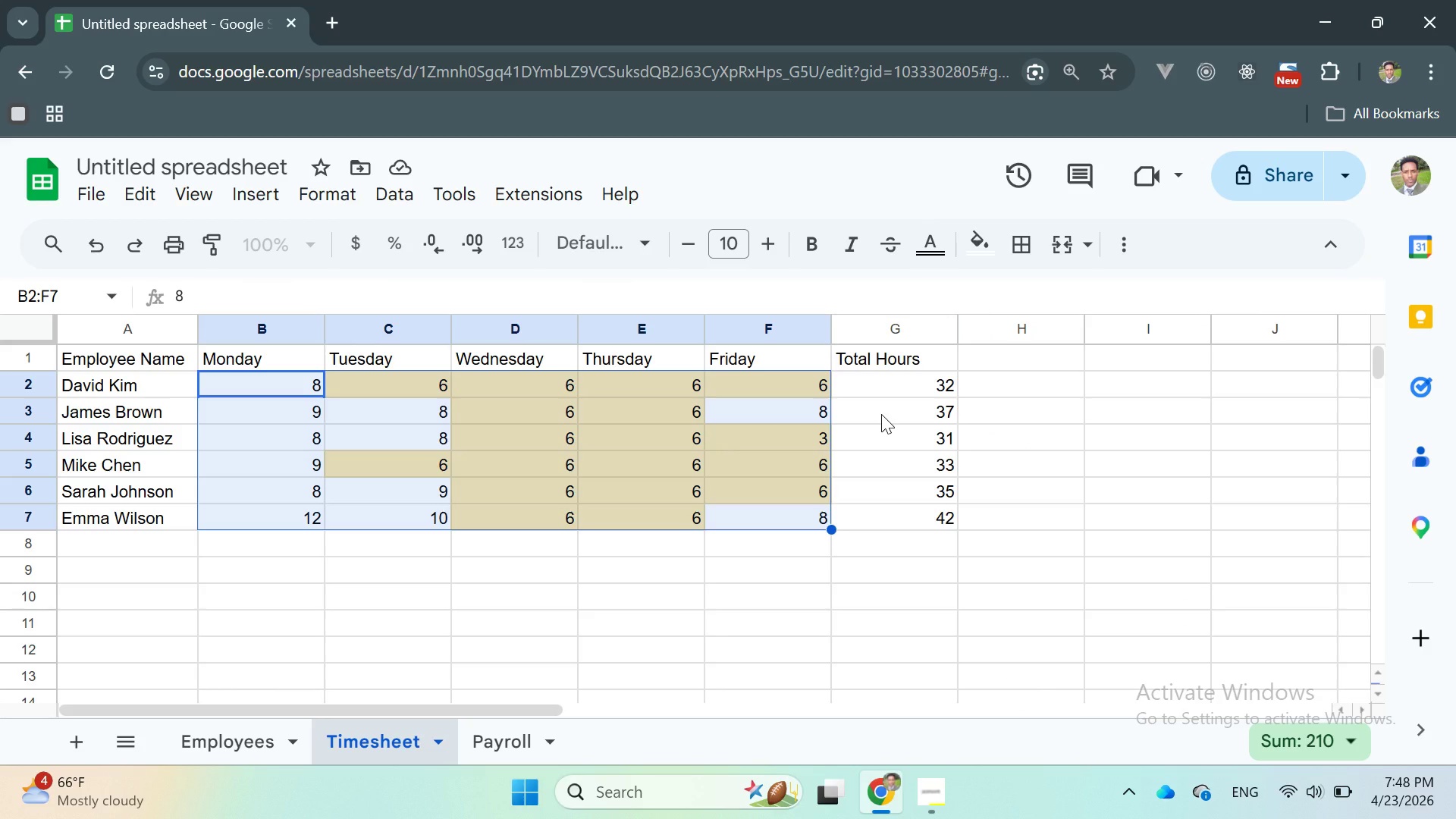 
left_click([881, 414])
 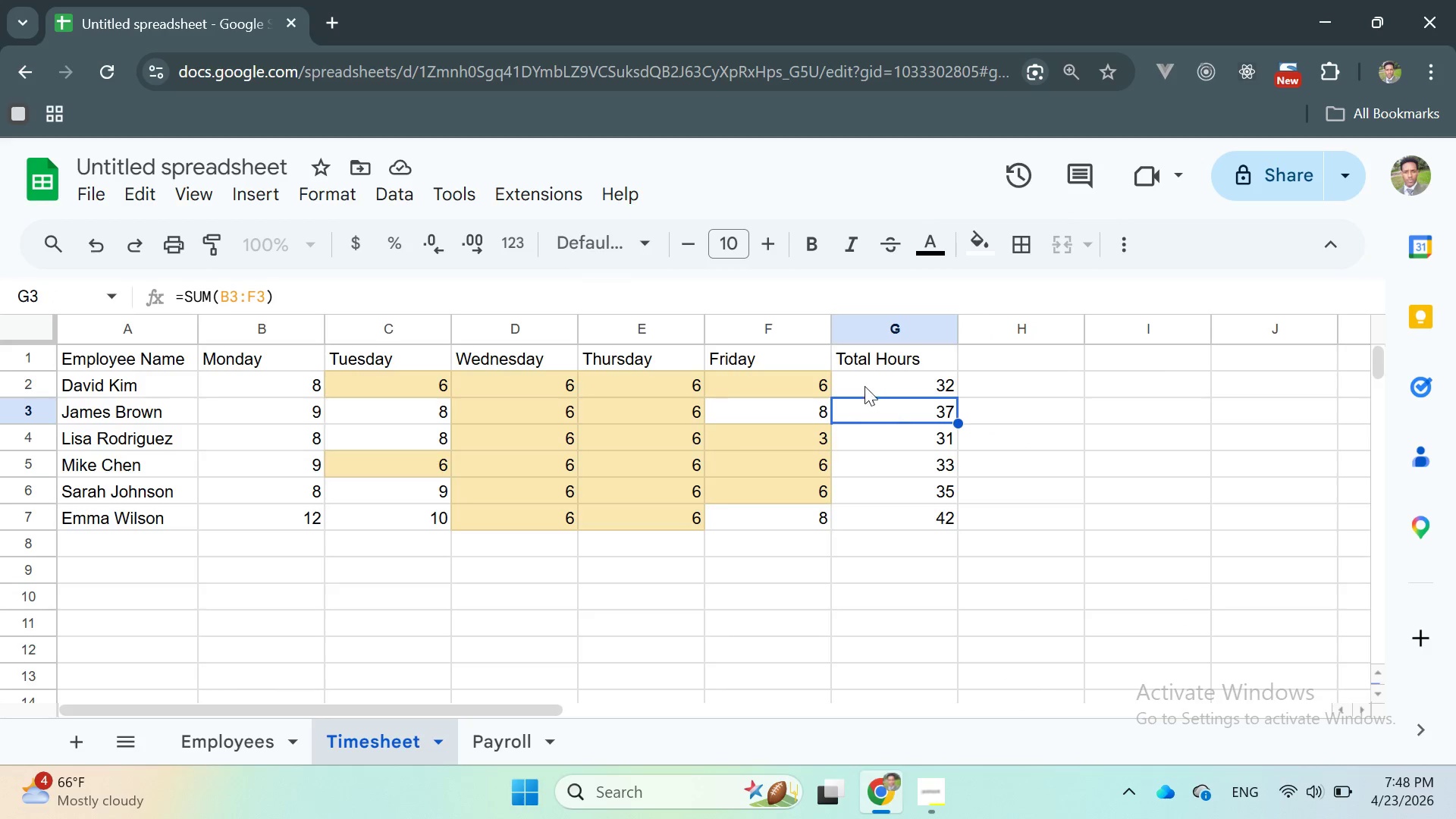 
left_click([862, 381])
 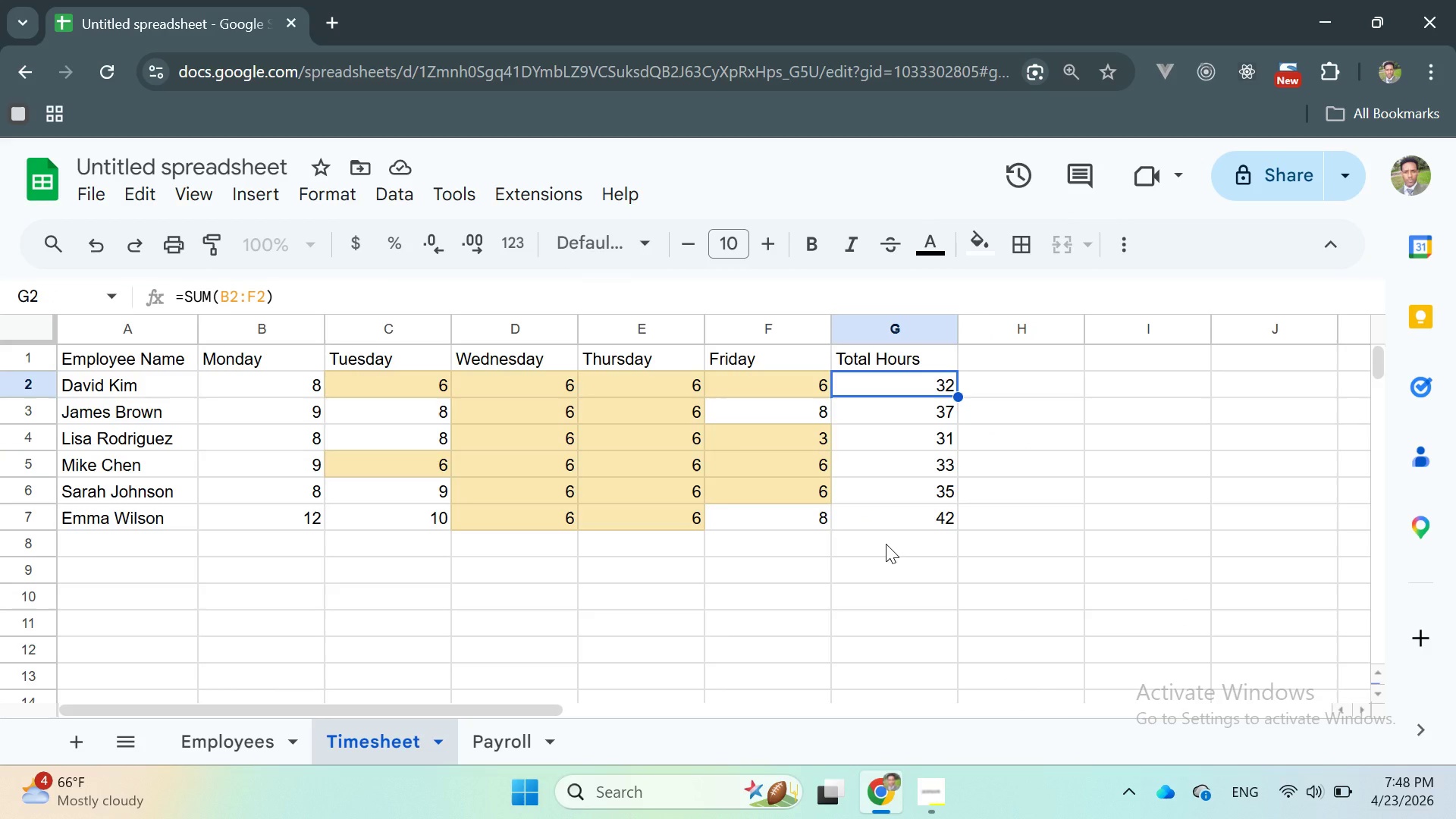 
left_click([927, 793])